 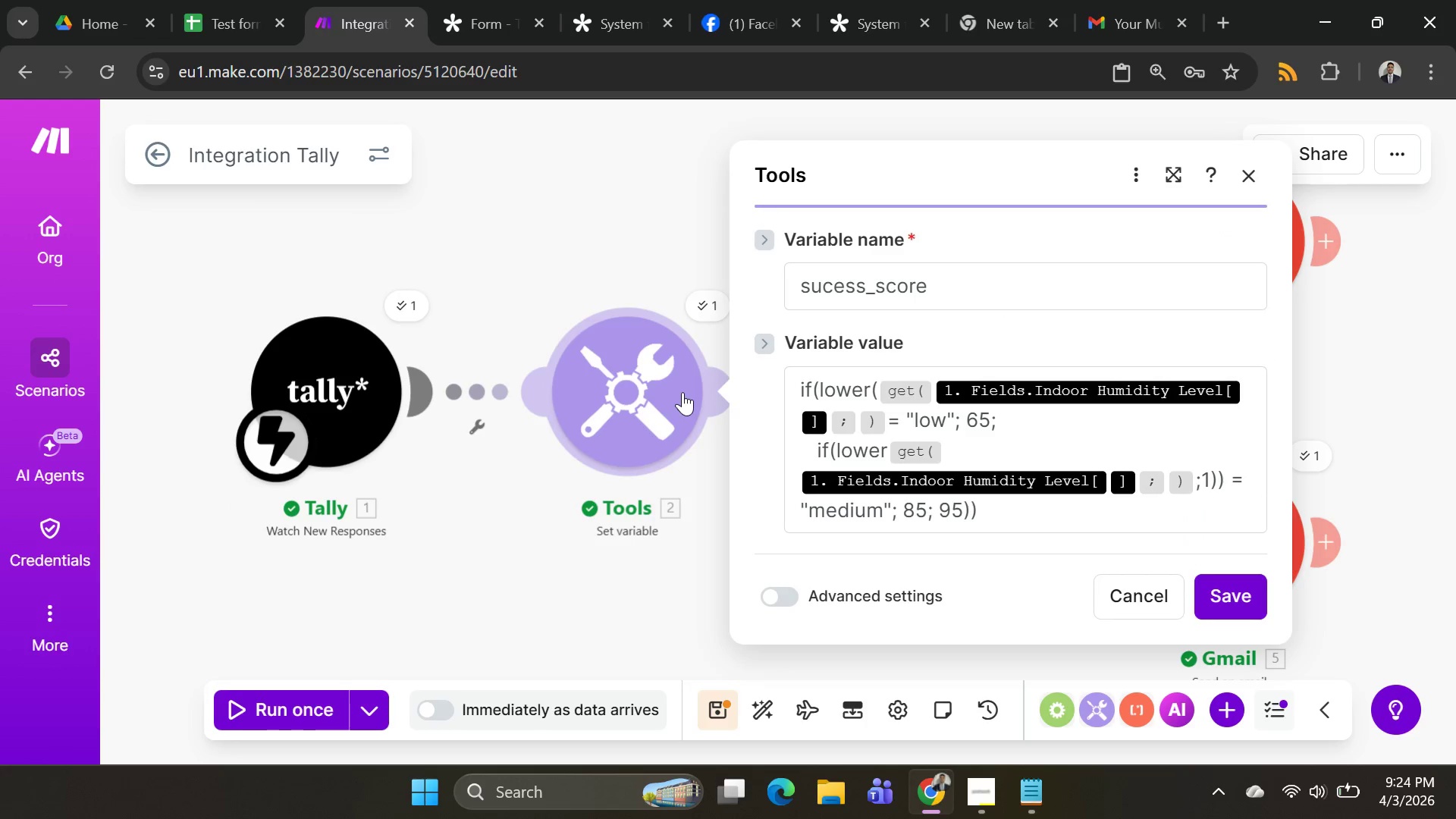 
key(Control+A)
 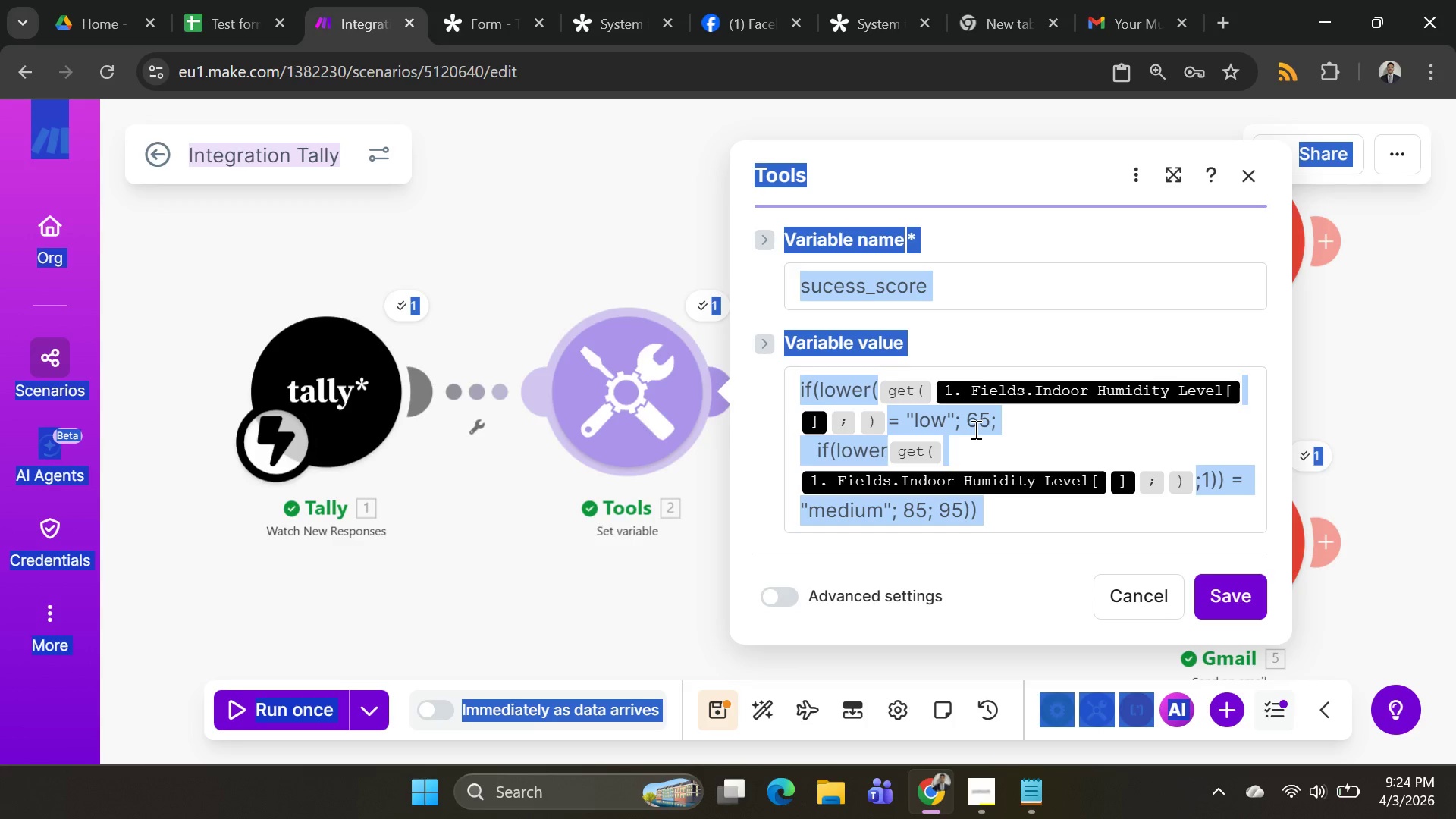 
left_click([974, 429])
 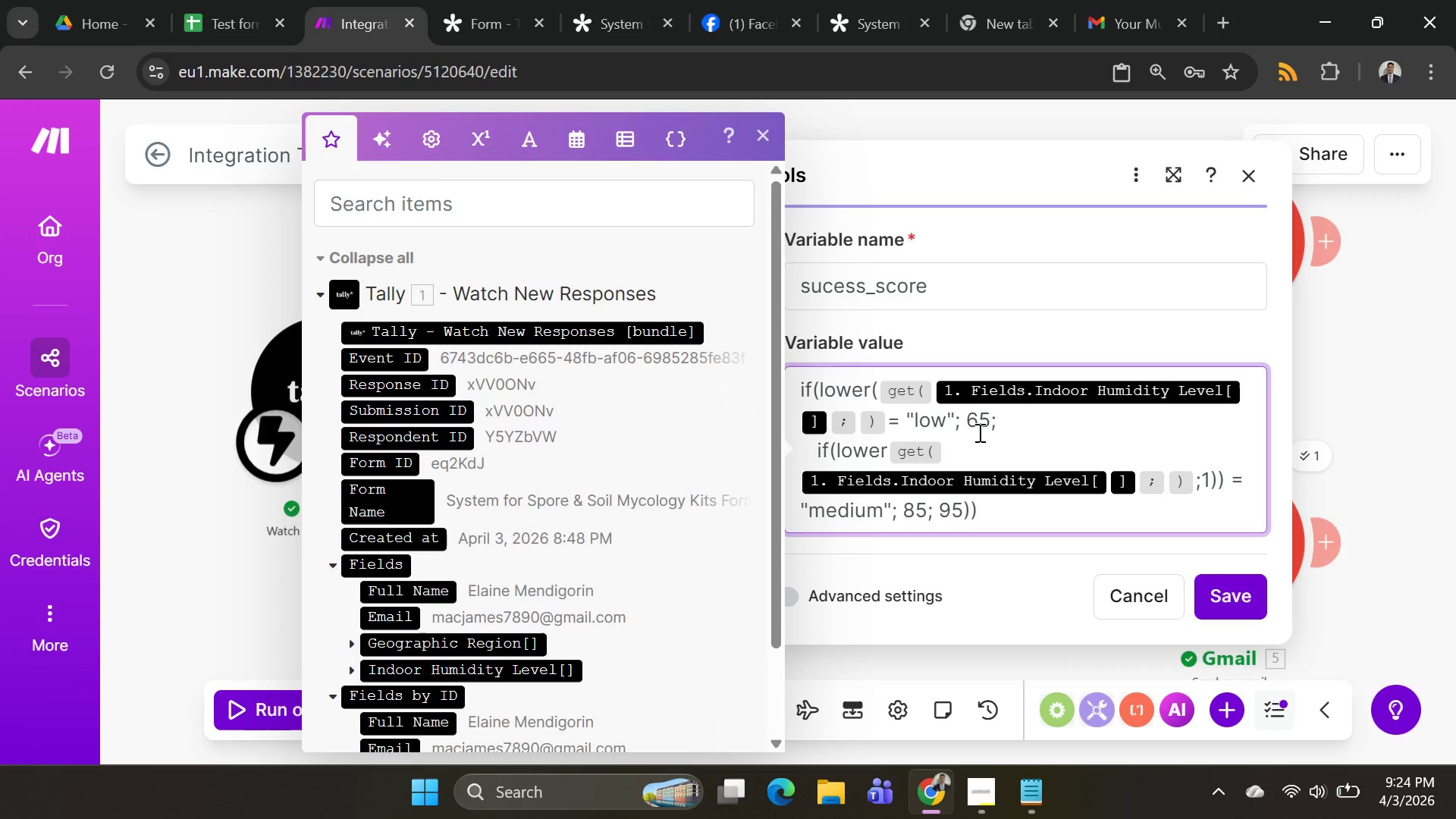 
key(Control+A)
 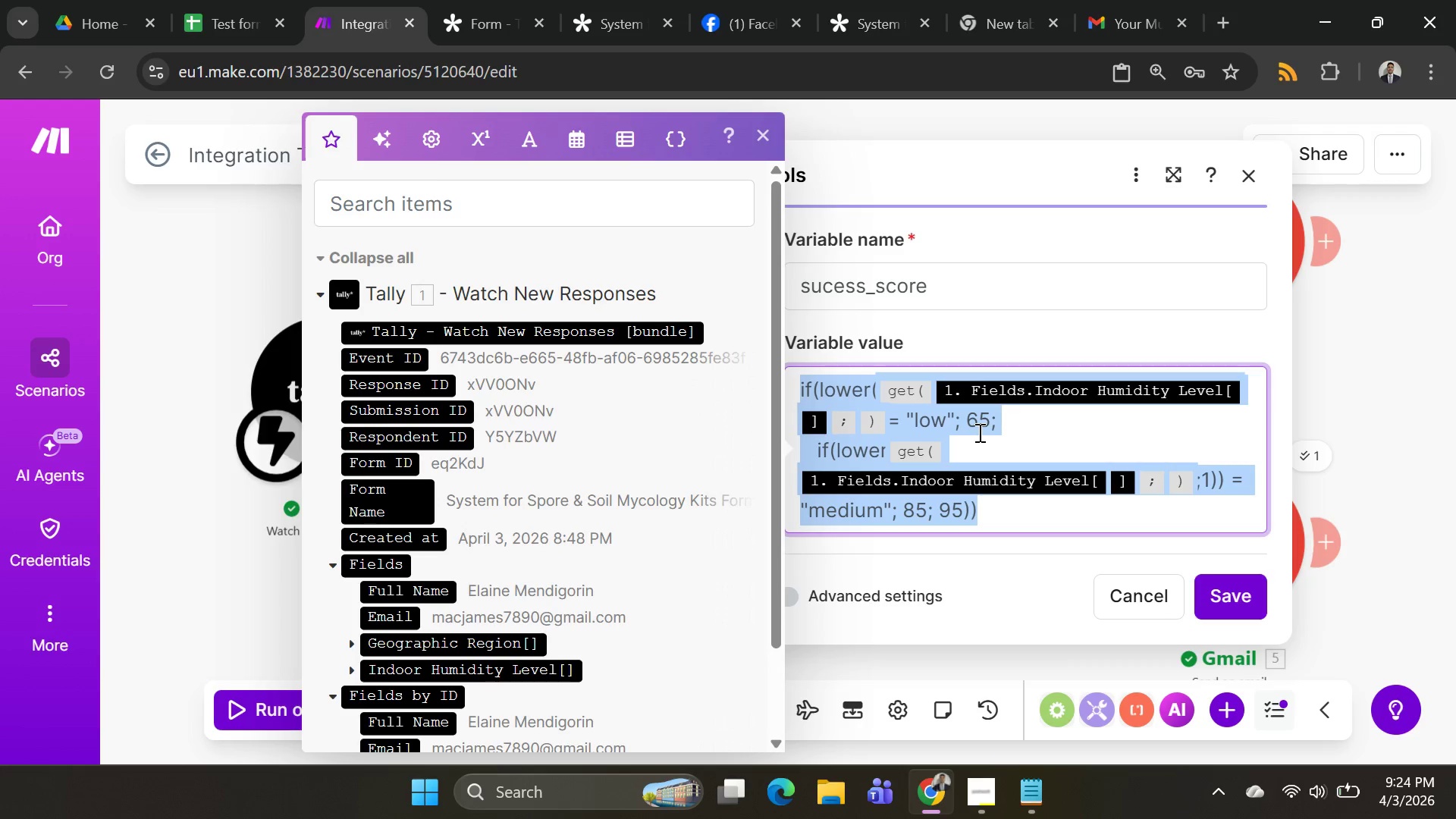 
key(Backspace)
 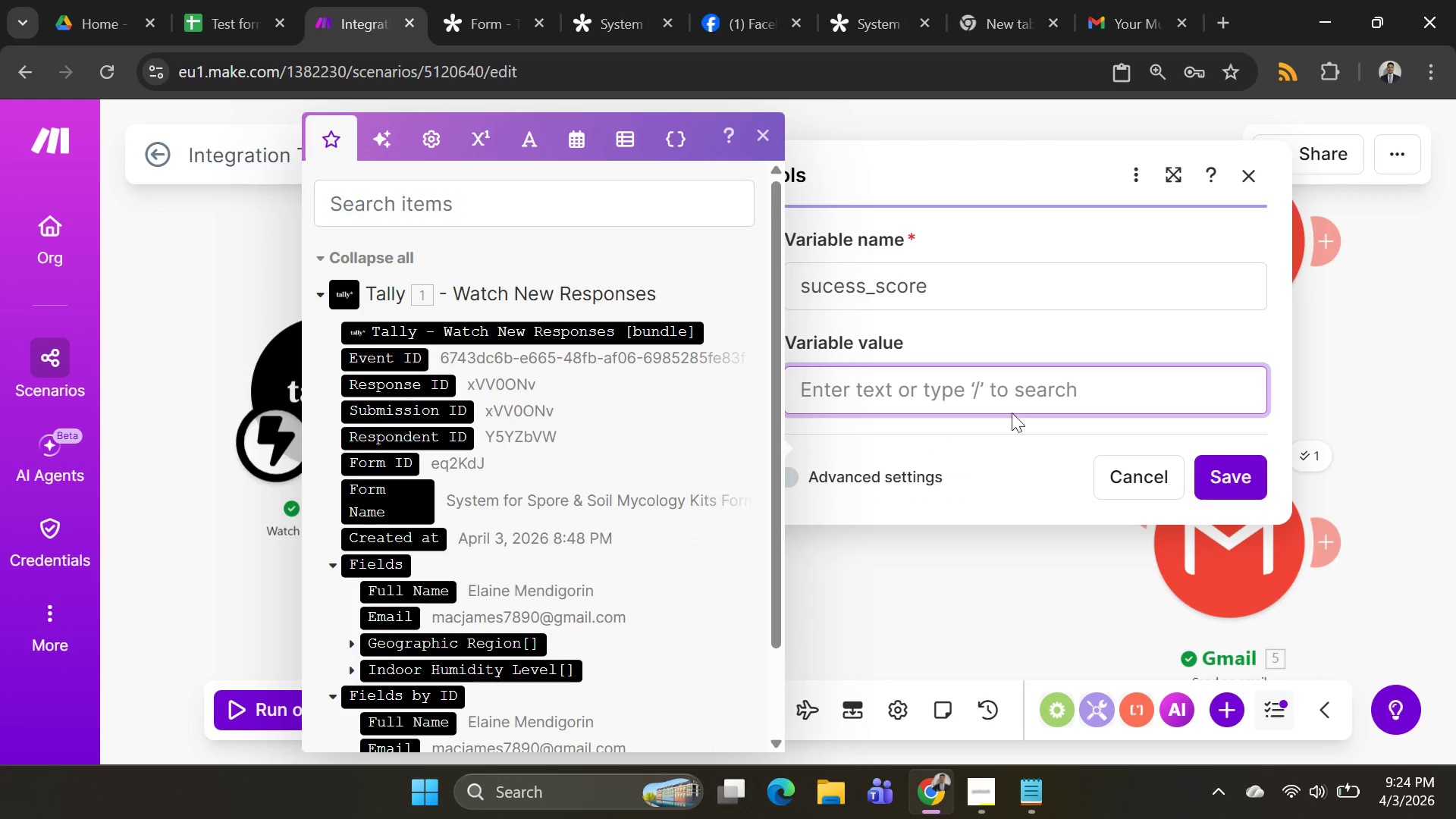 
key(Alt+AltLeft)
 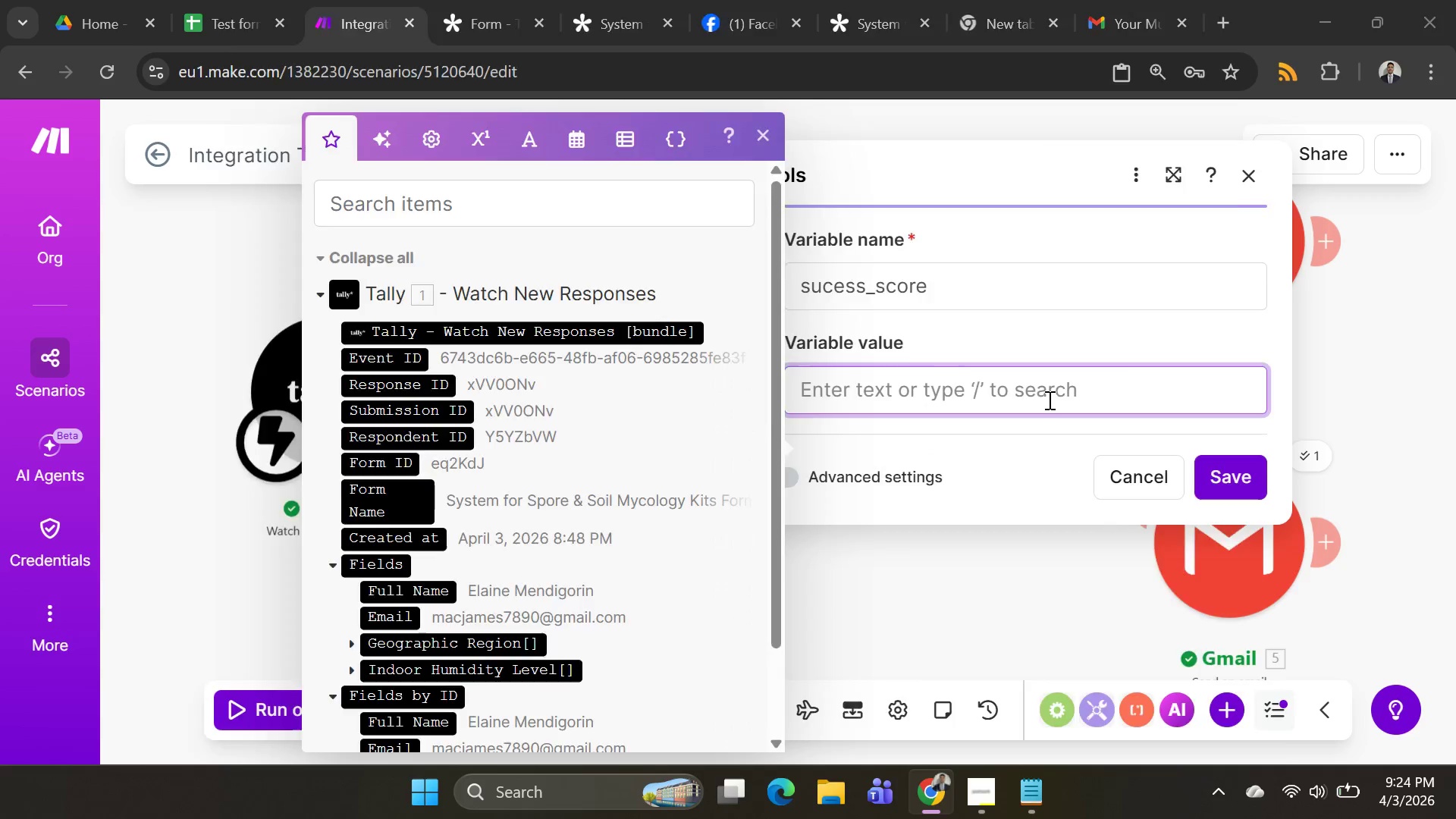 
key(Alt+Tab)